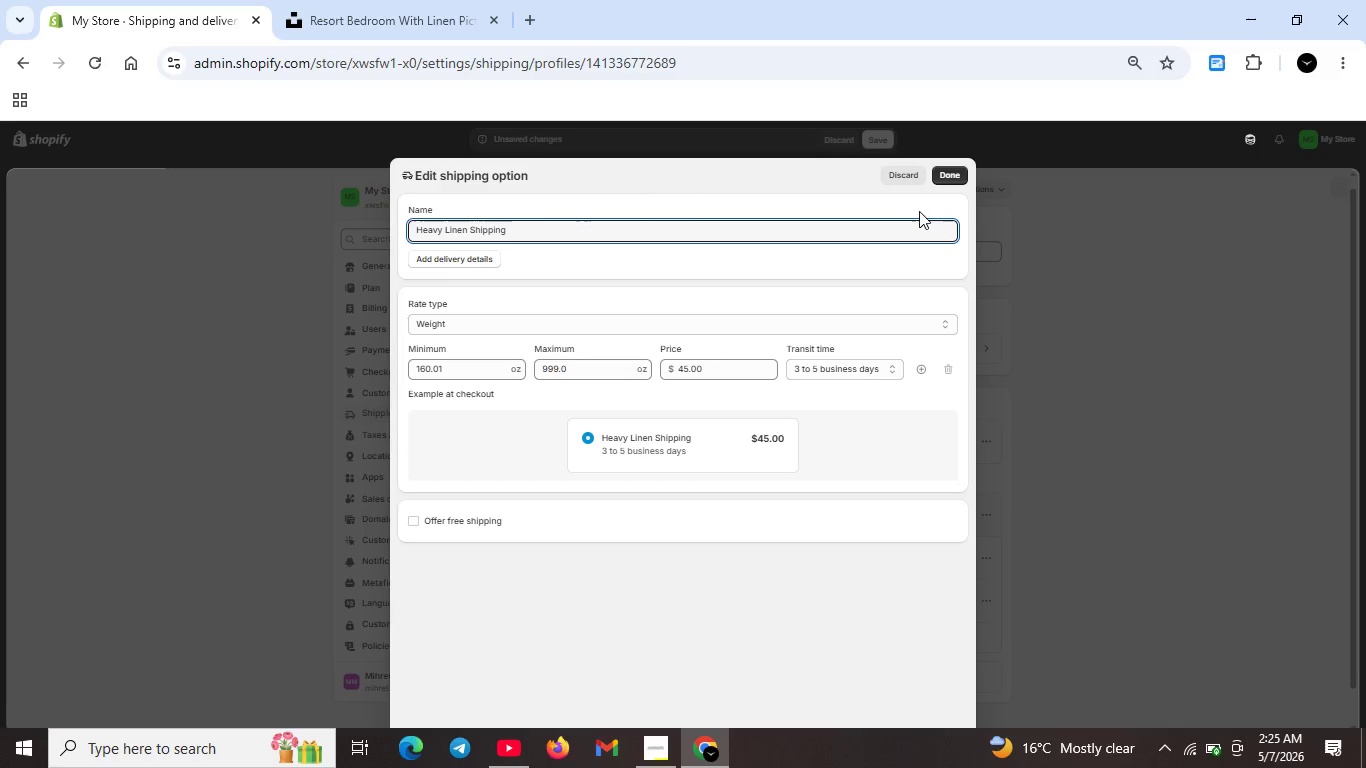 
left_click([944, 170])
 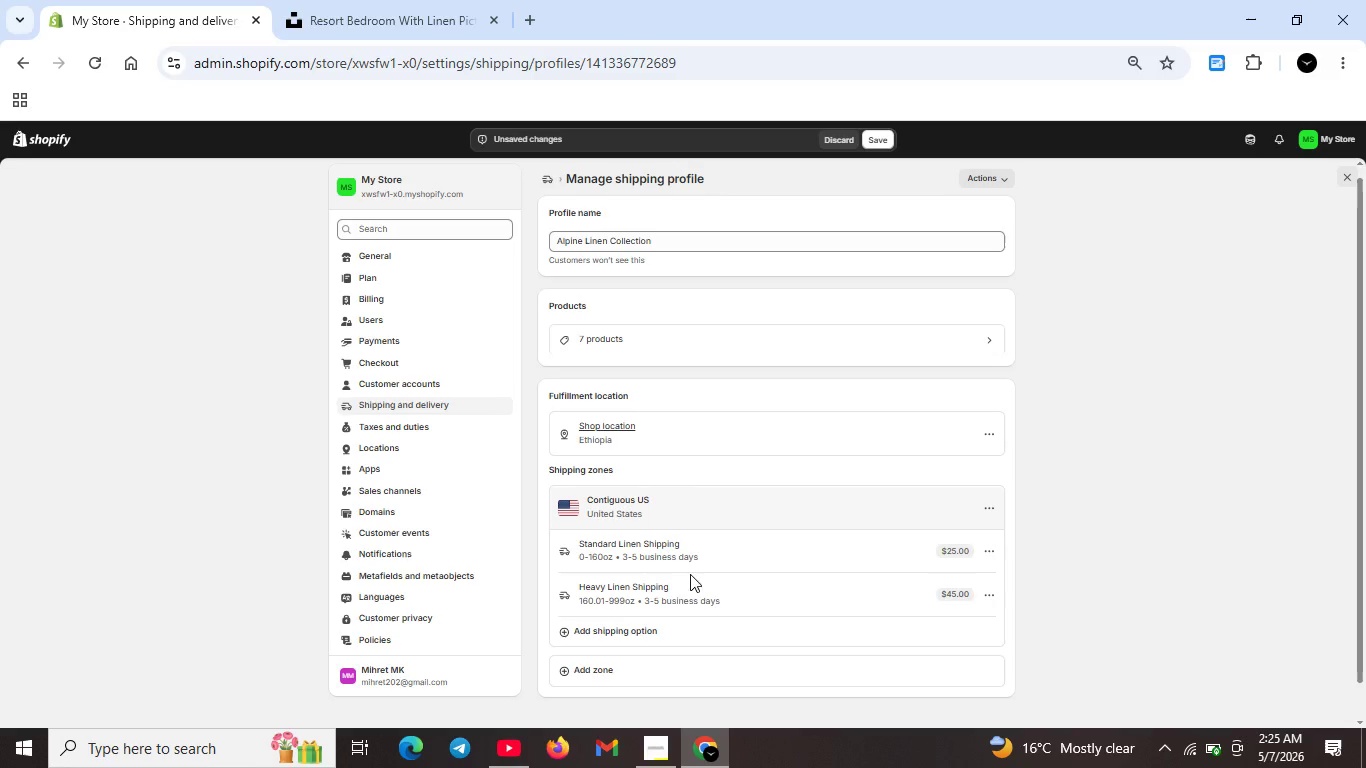 
wait(7.38)
 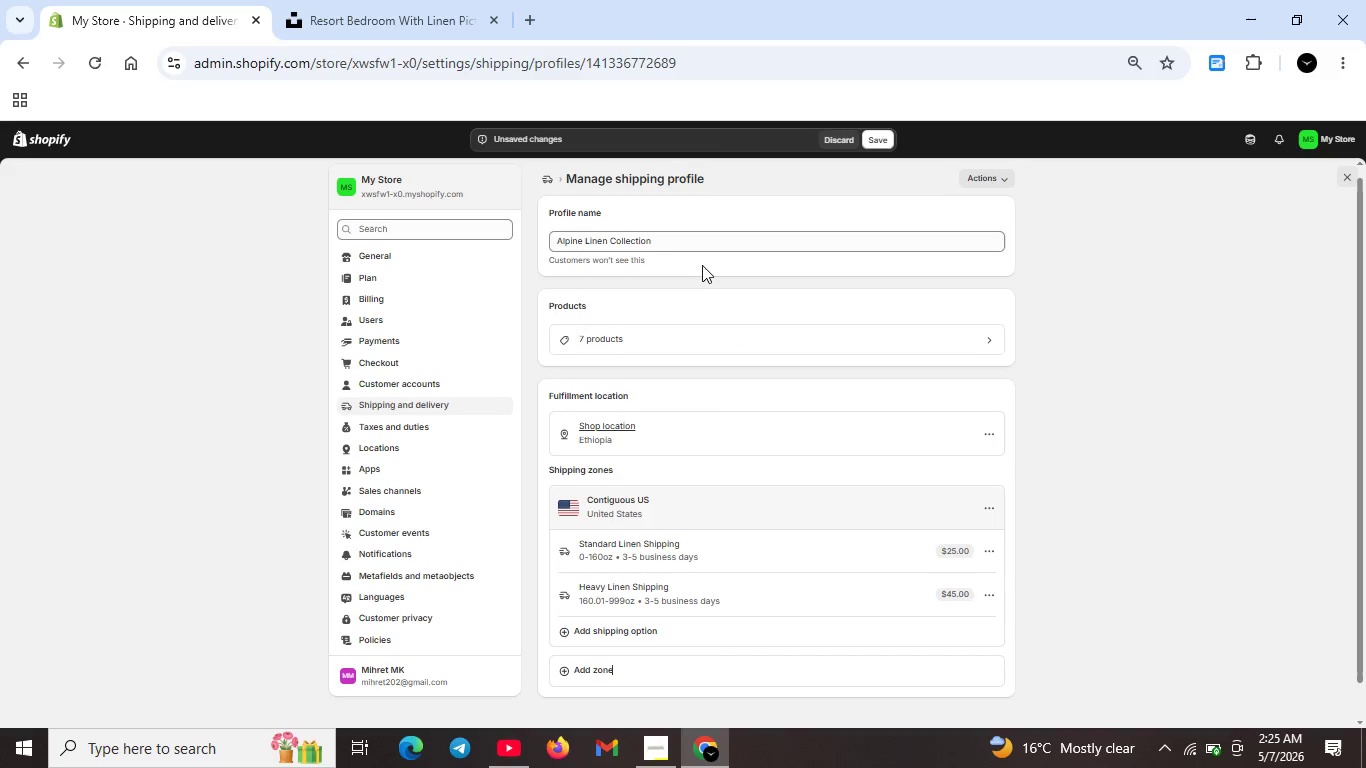 
left_click([881, 130])
 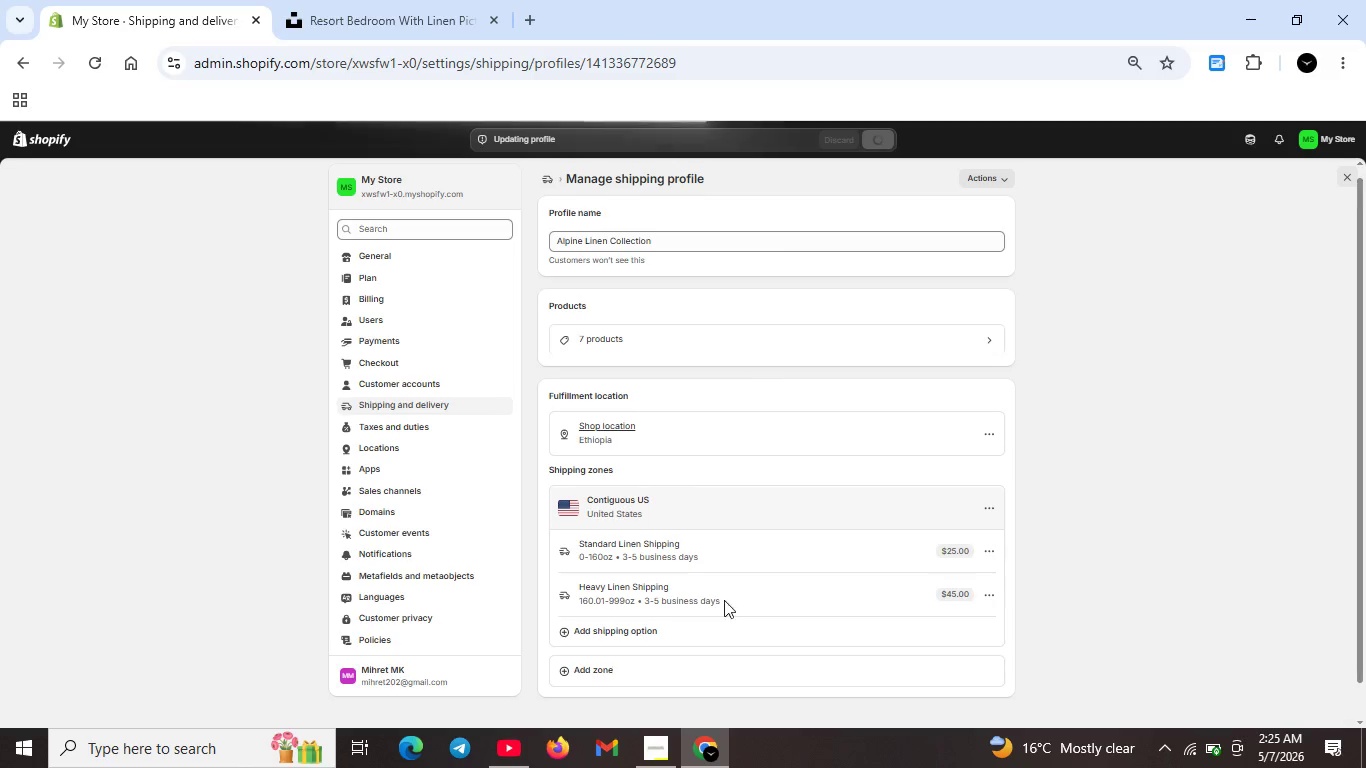 
left_click([667, 760])